 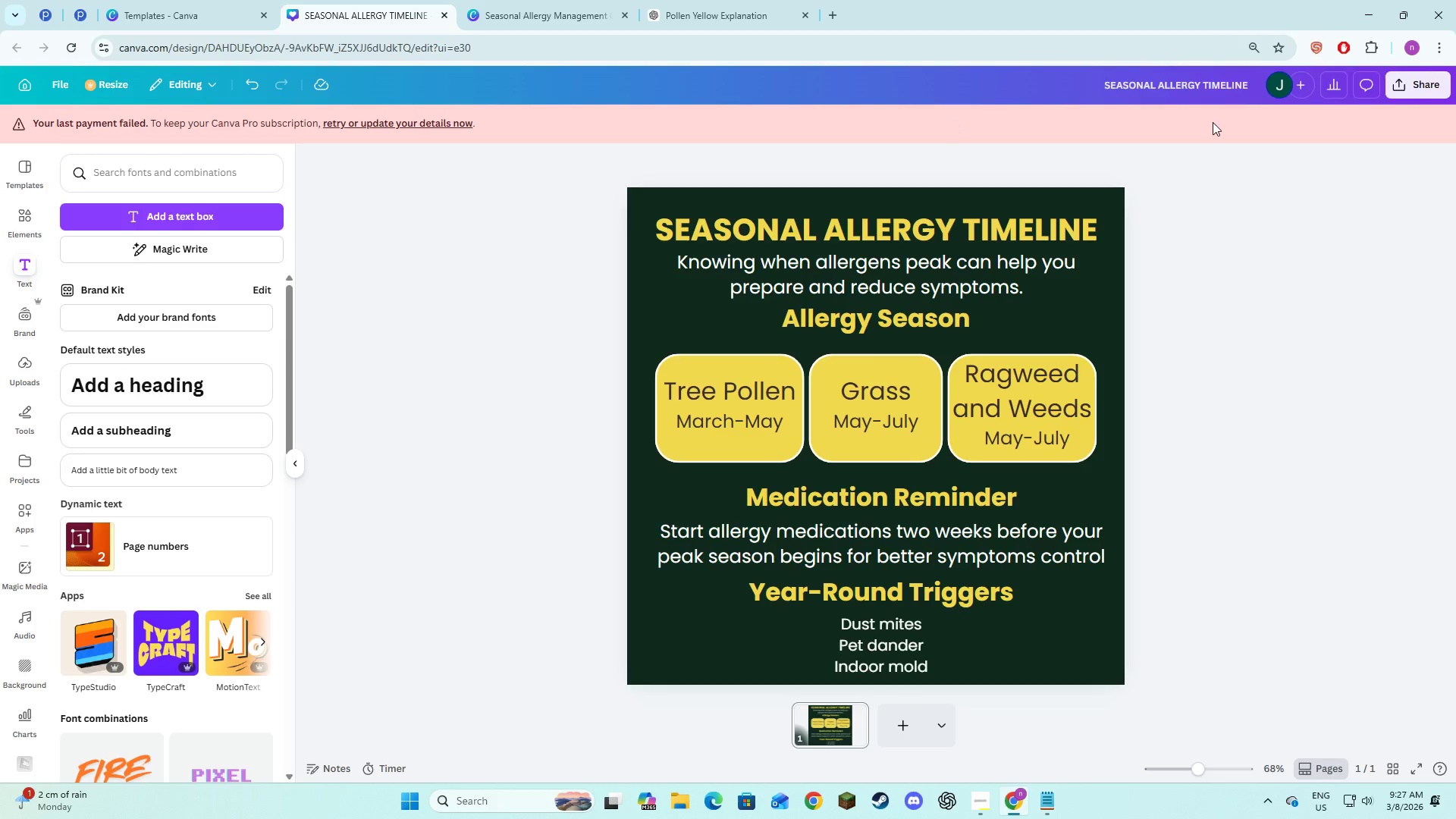 
left_click([1410, 87])
 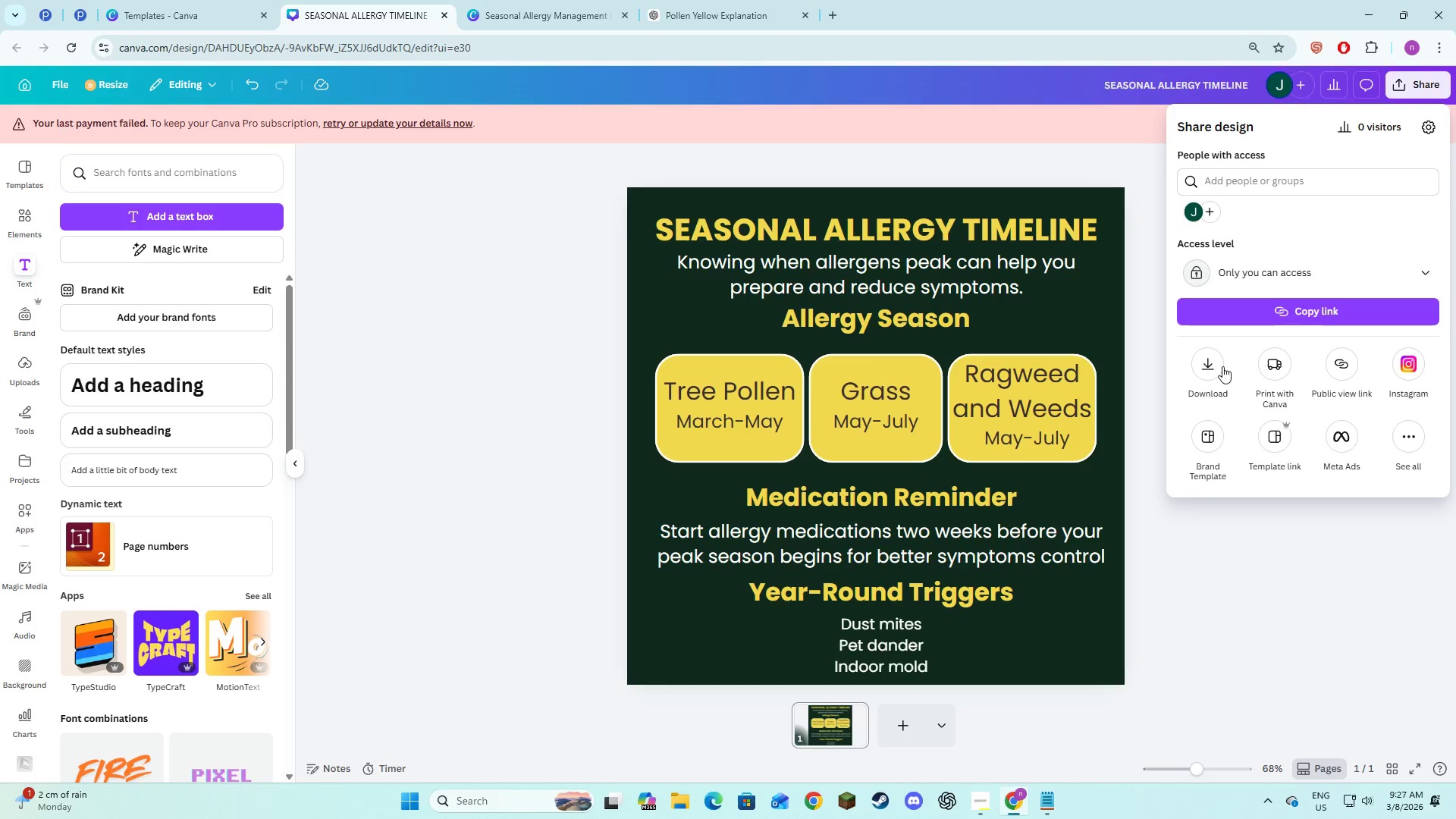 
left_click([1219, 367])
 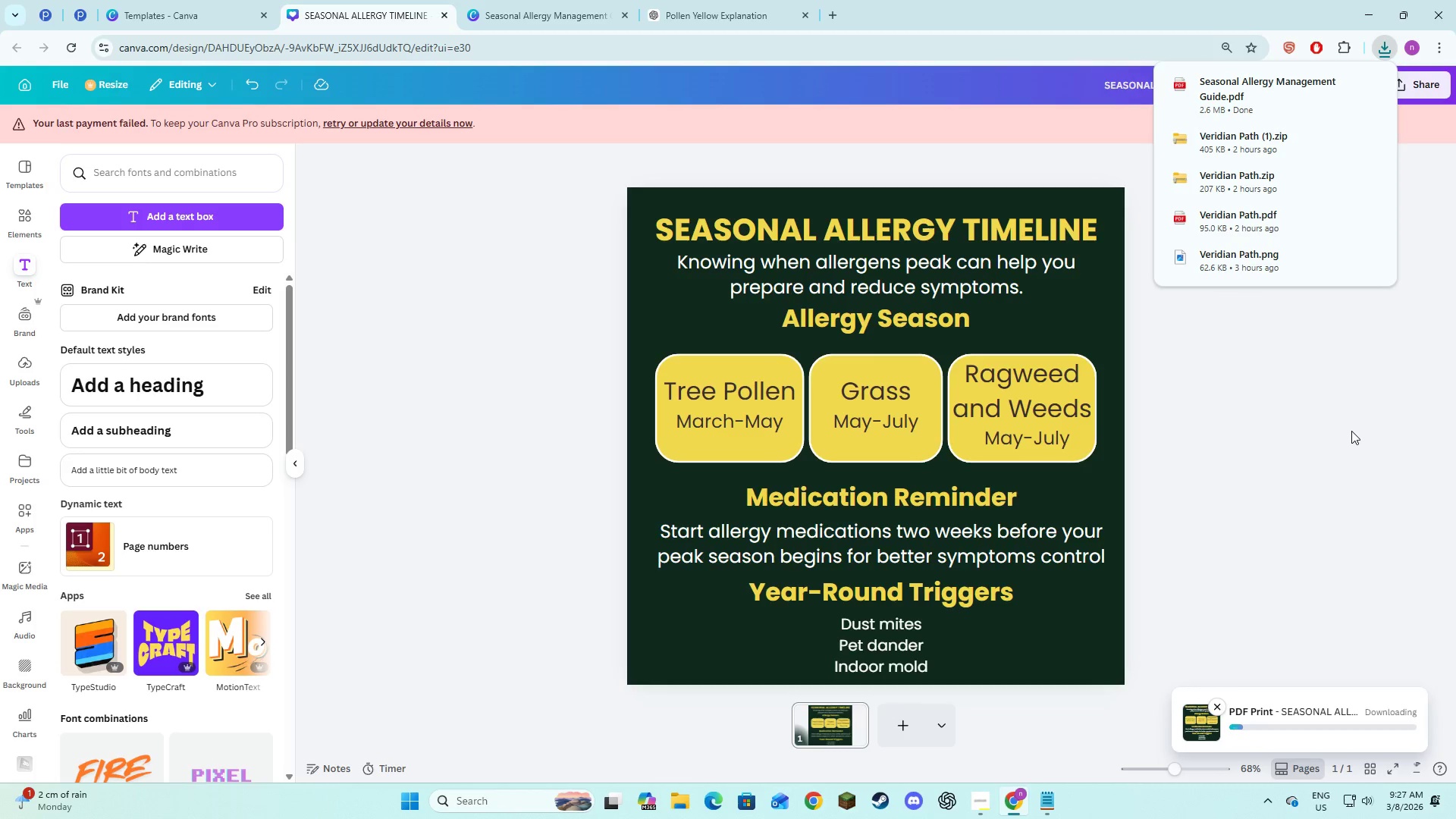 
left_click([1351, 435])
 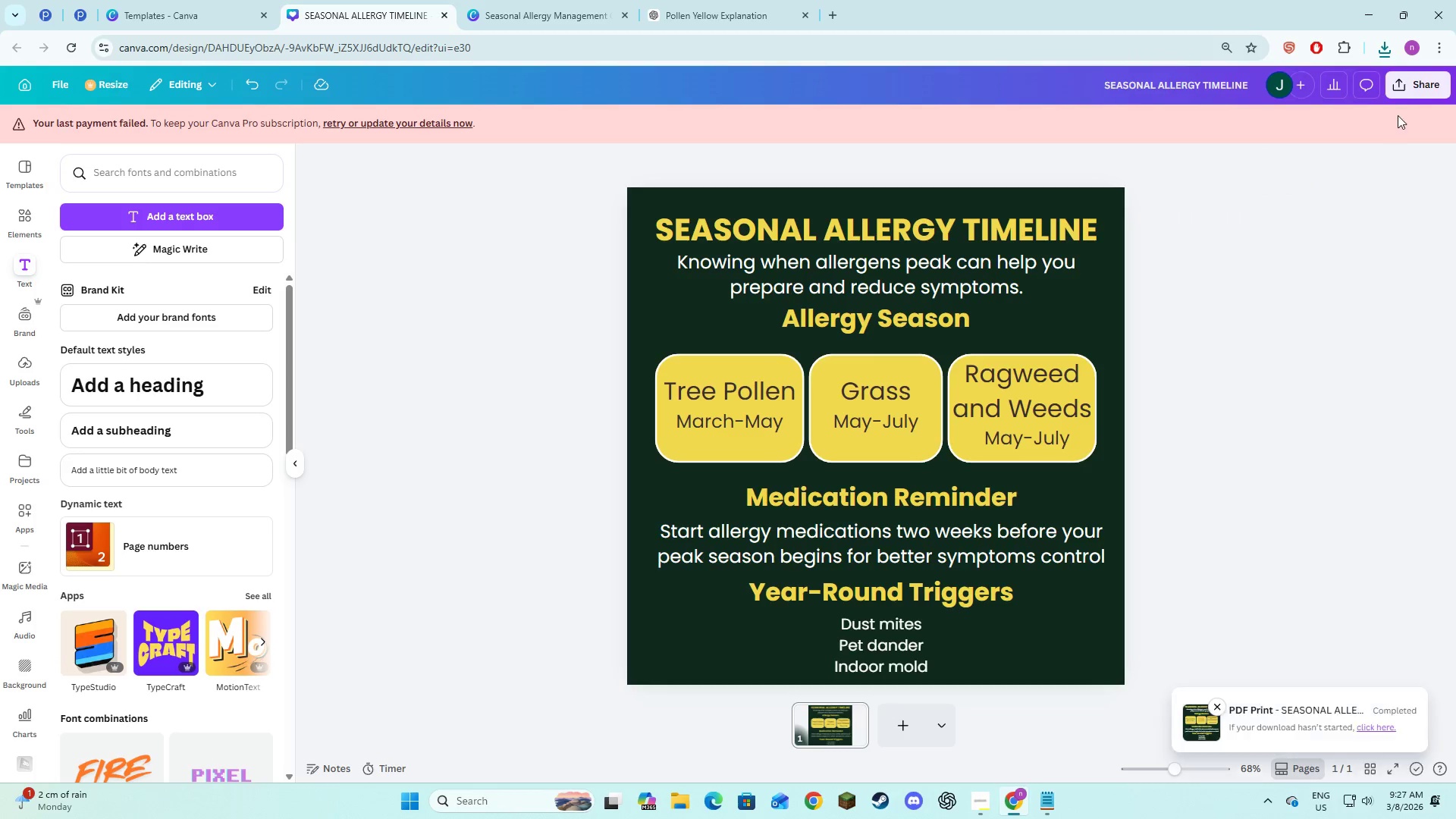 
left_click([1401, 83])
 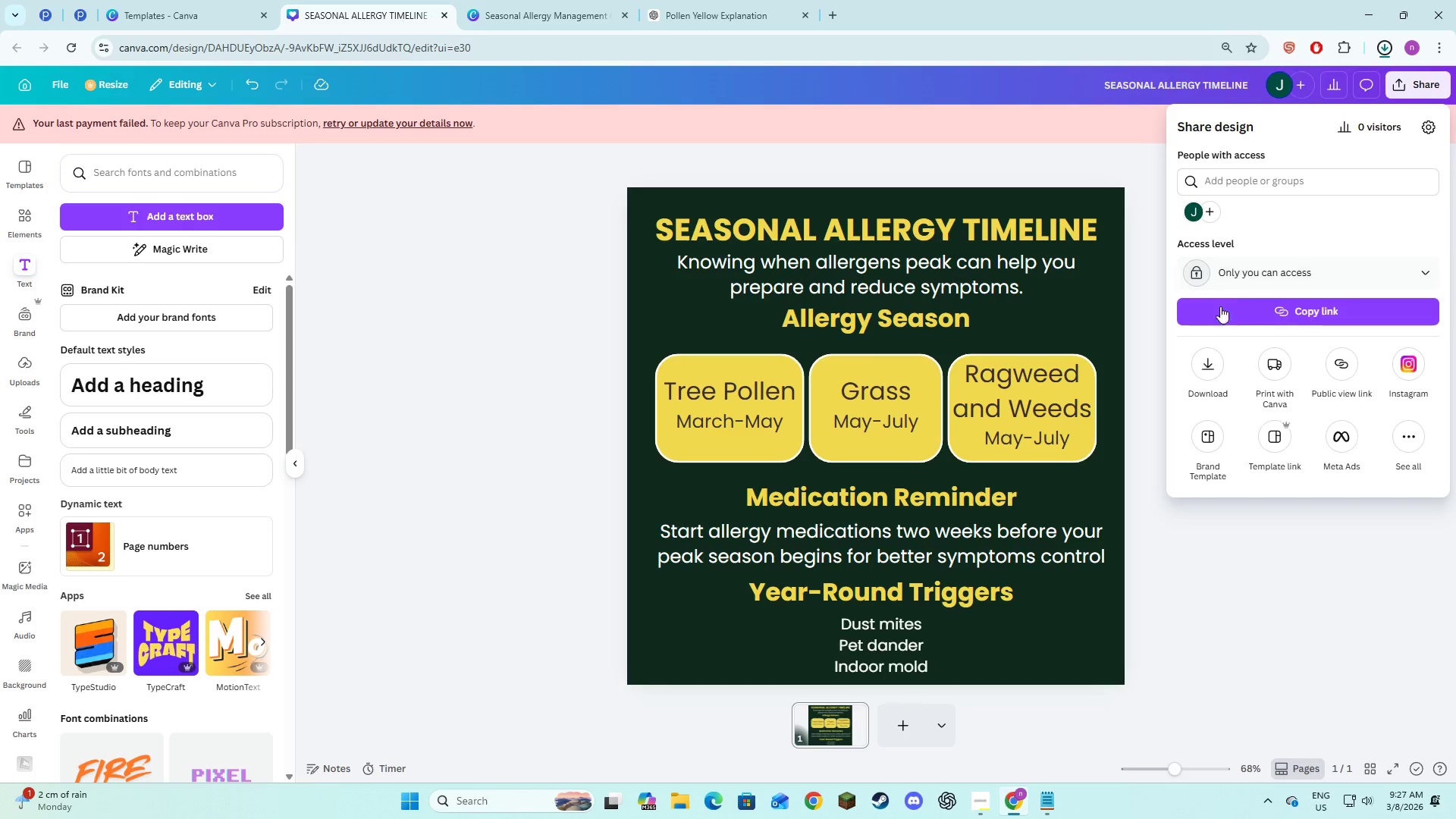 
left_click([1213, 365])
 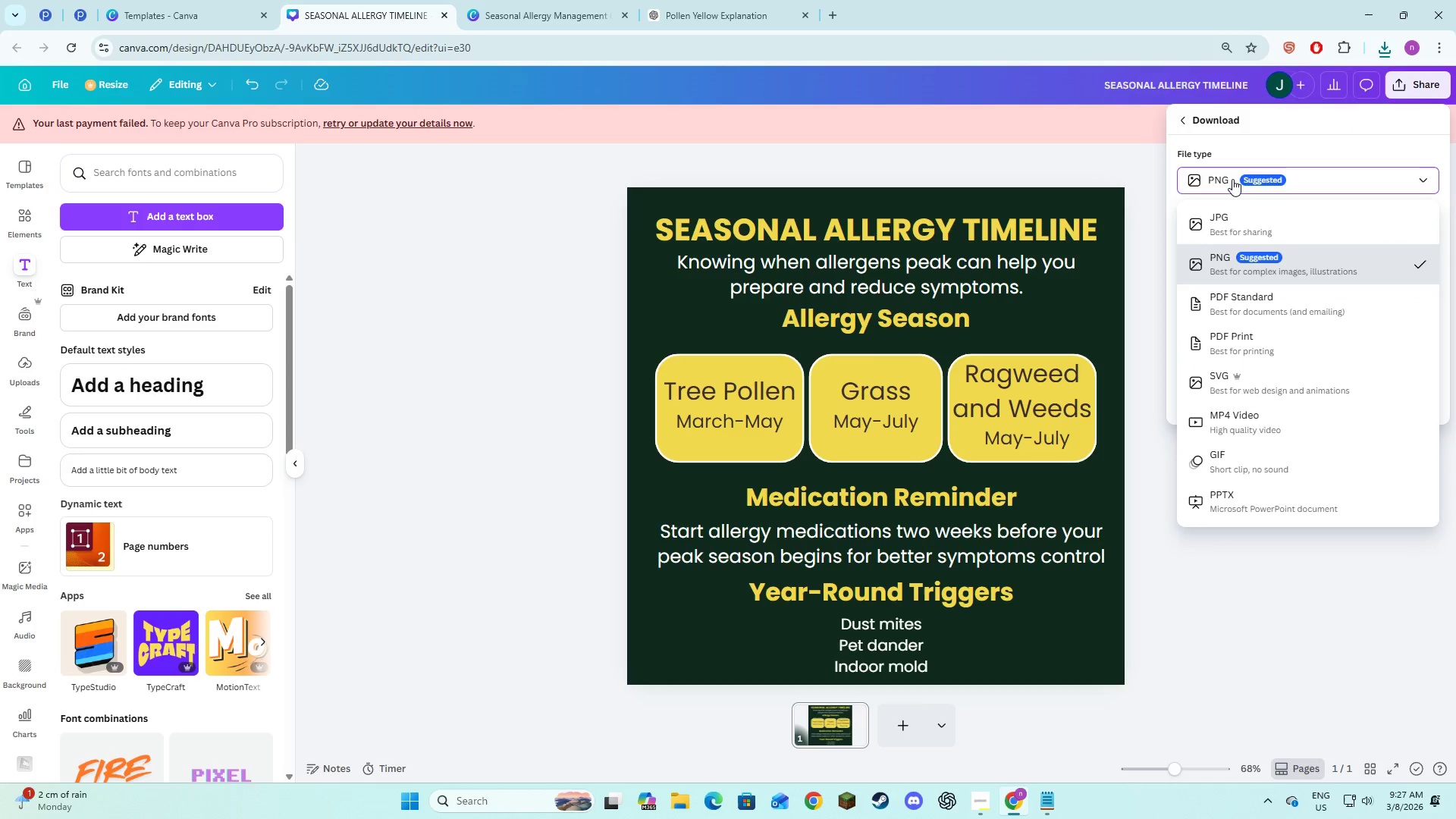 
left_click([1232, 179])
 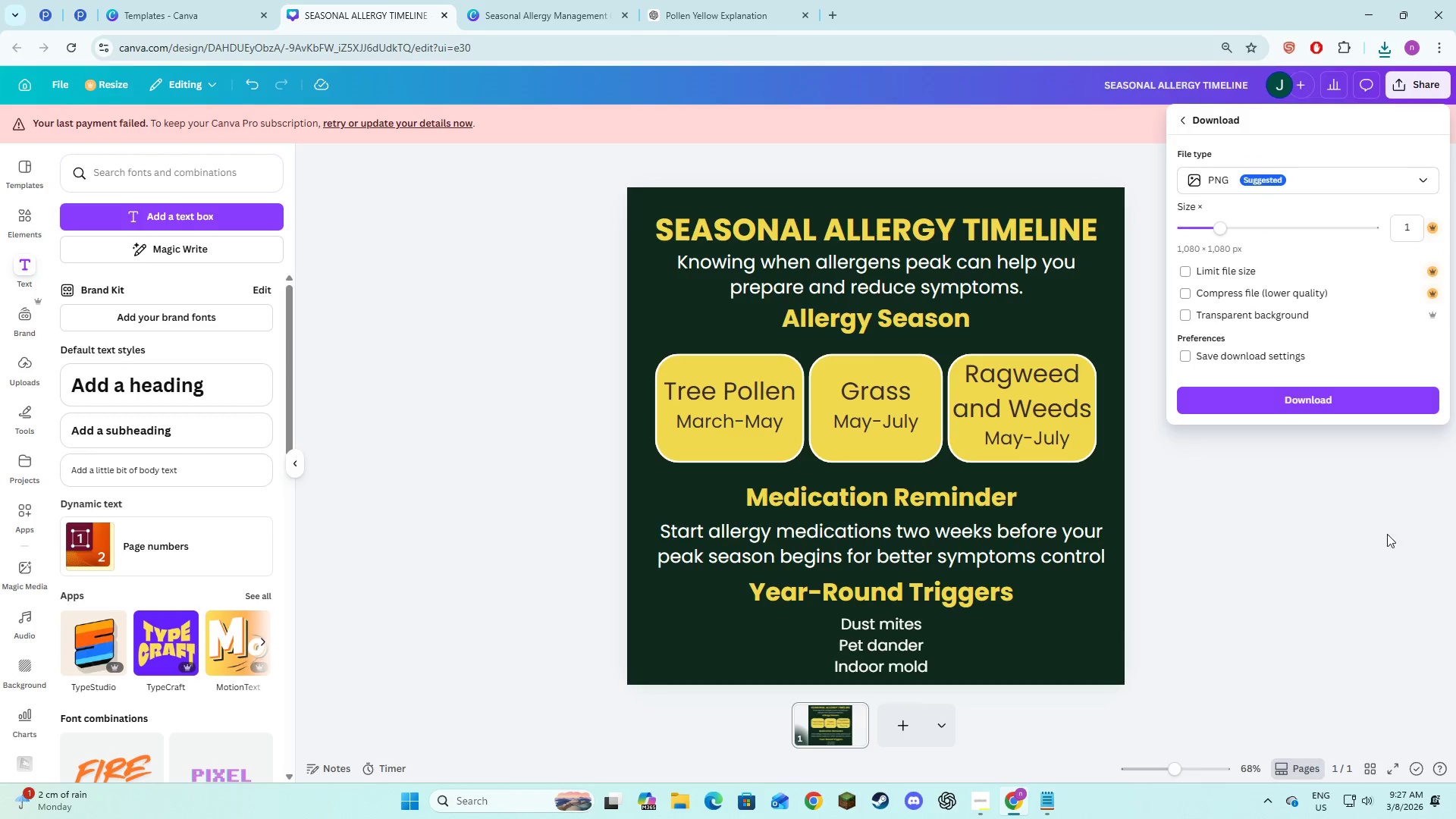 
left_click([1390, 549])
 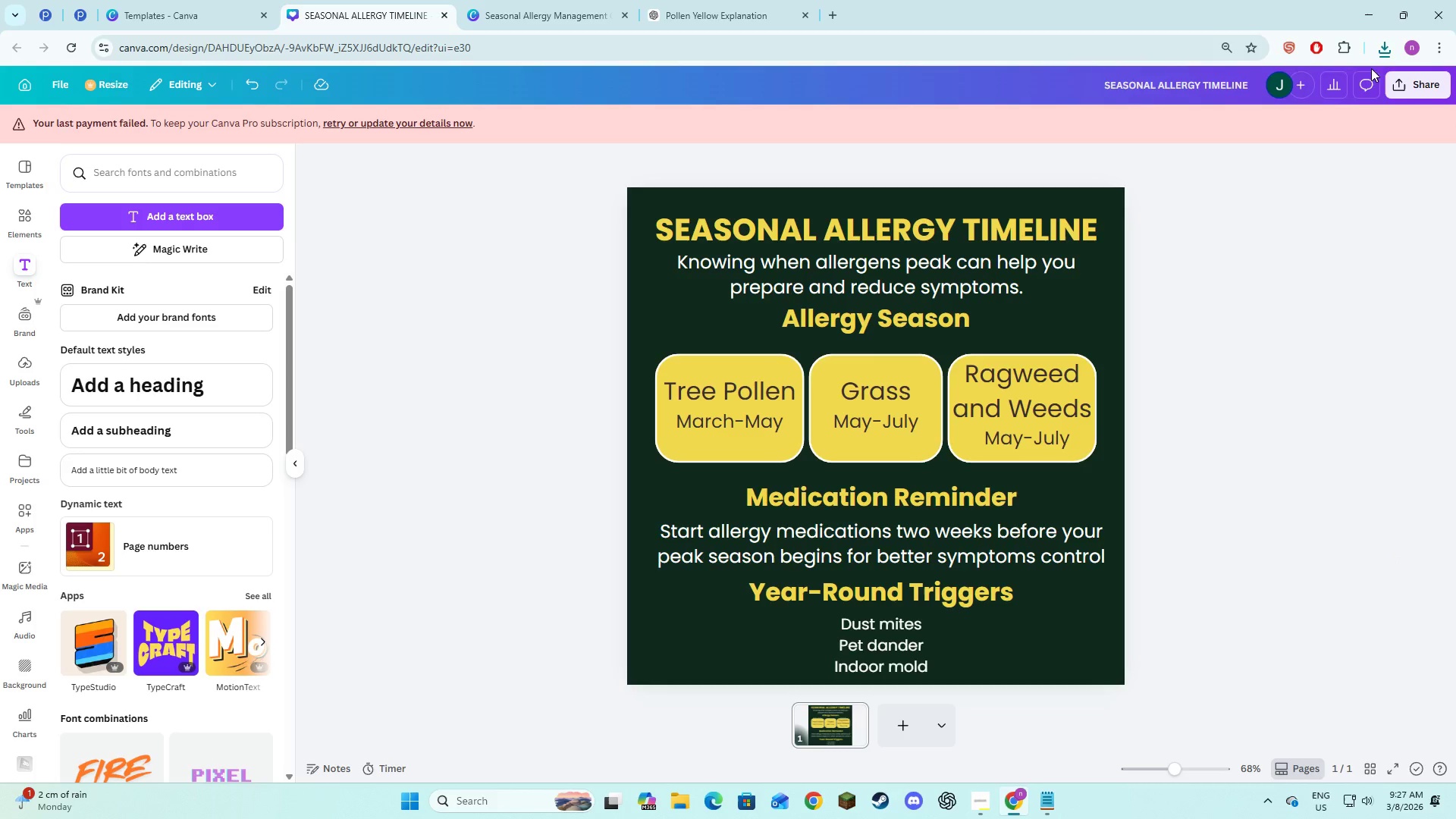 
left_click([1389, 49])
 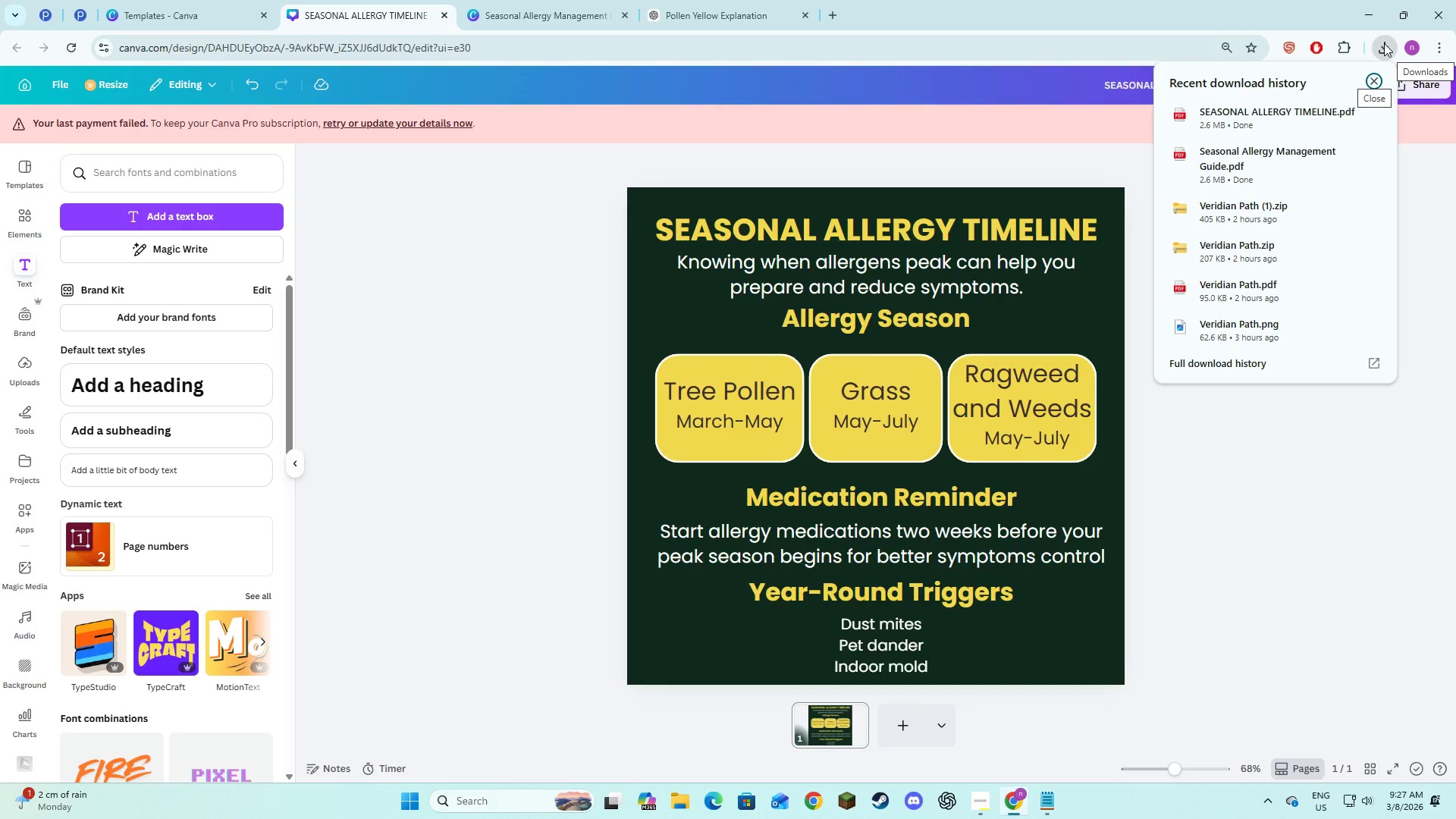 
left_click([1384, 43])
 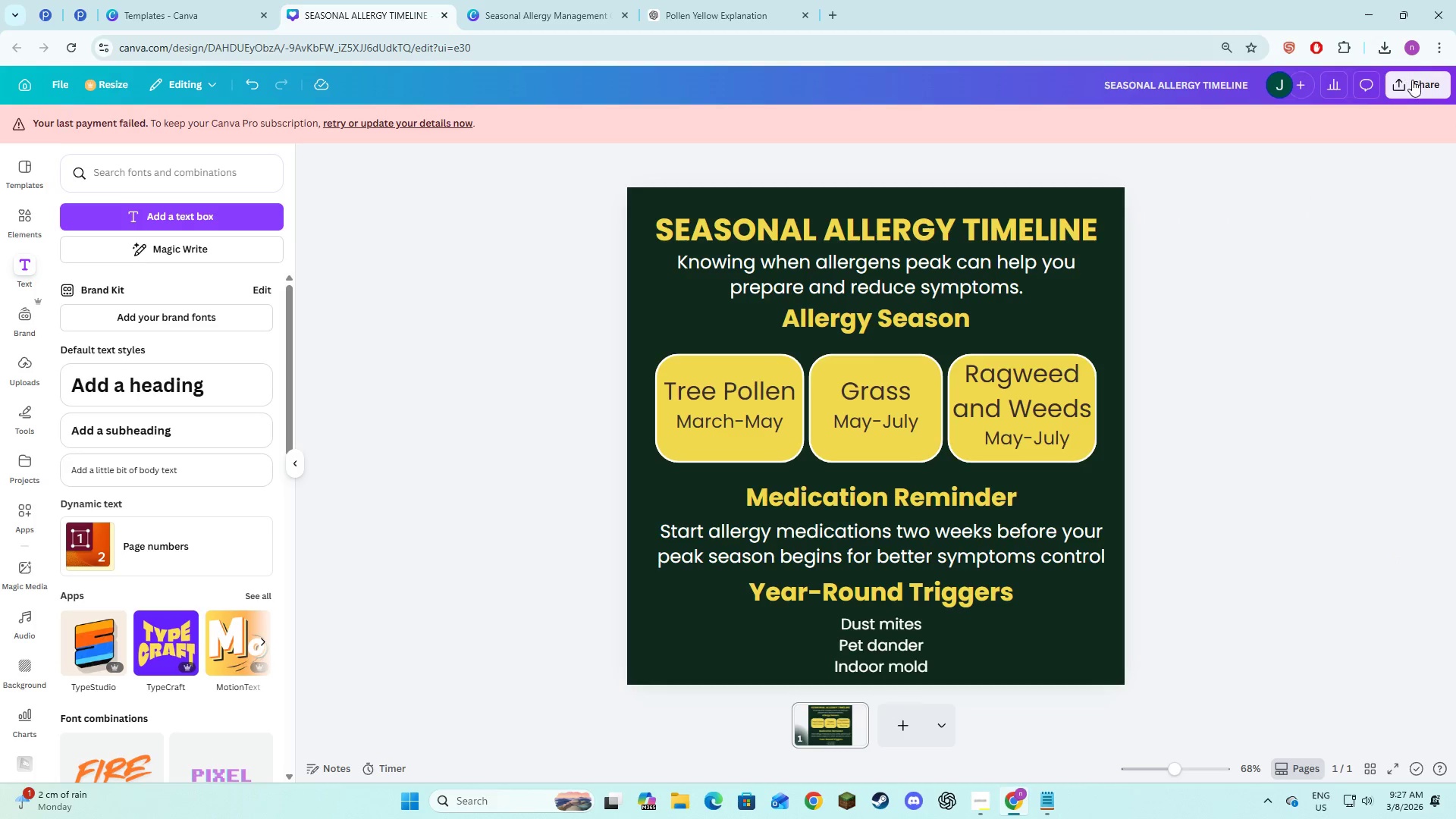 
left_click([1417, 86])
 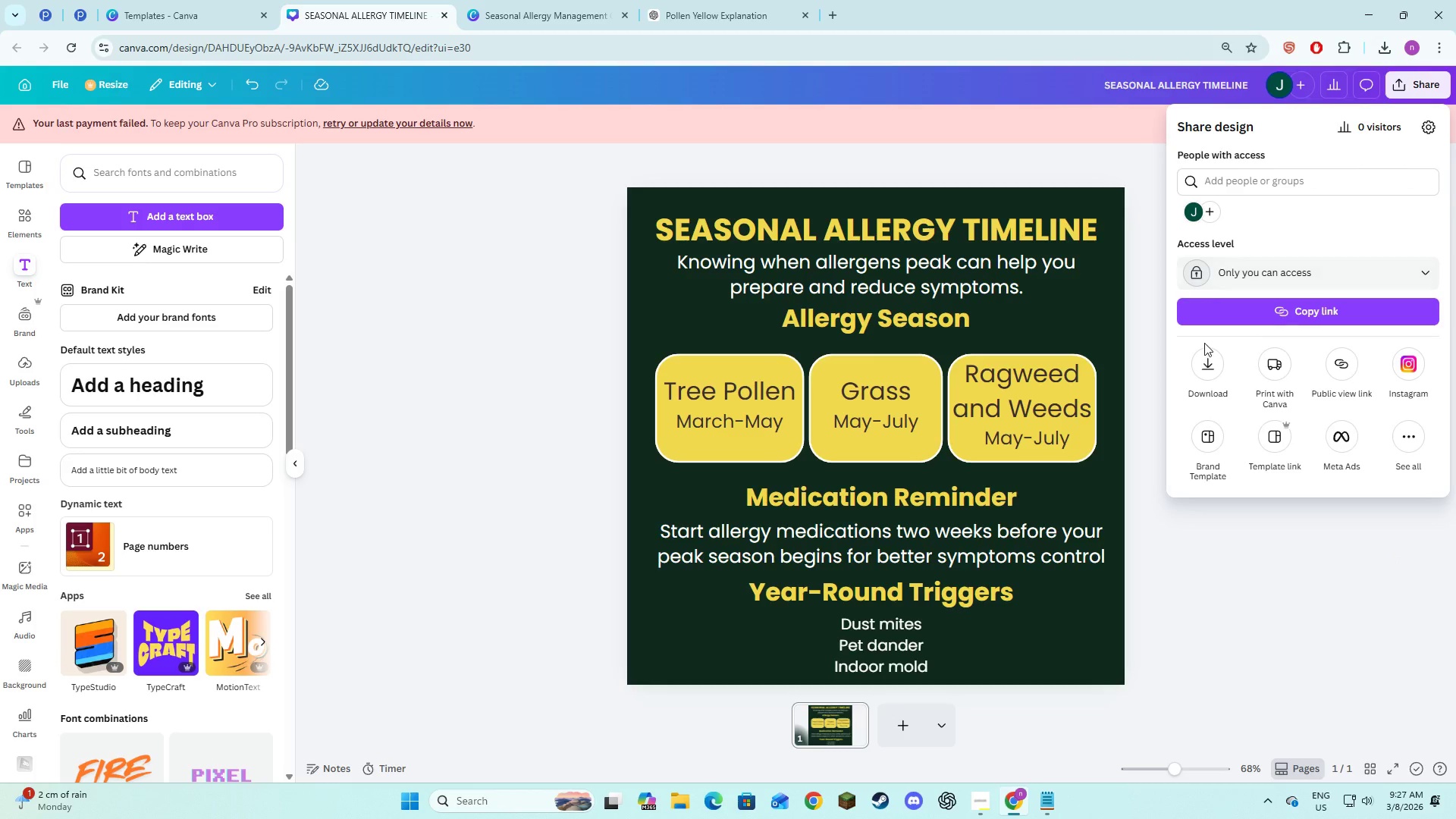 
left_click([1205, 366])
 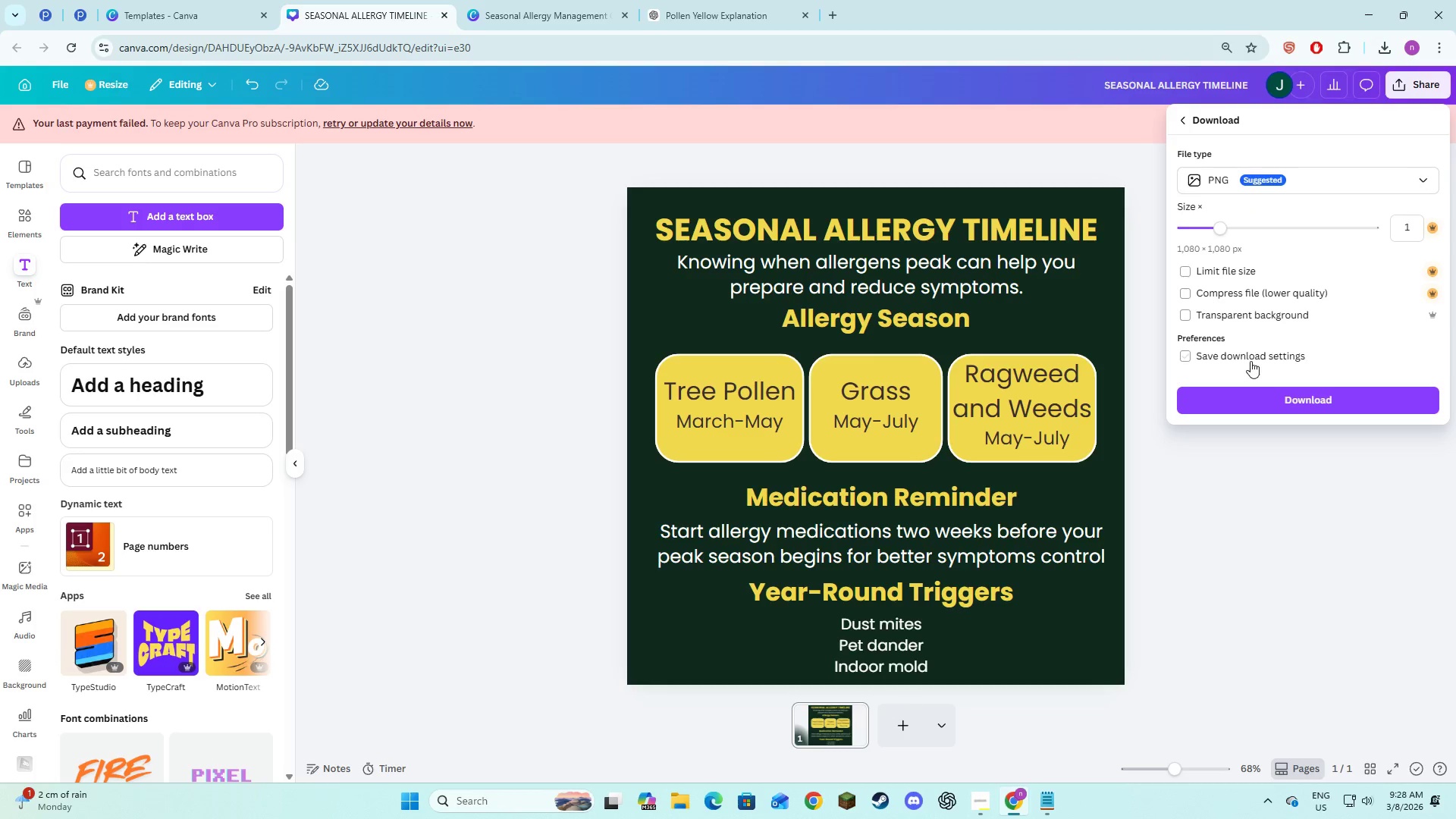 
left_click([1283, 394])
 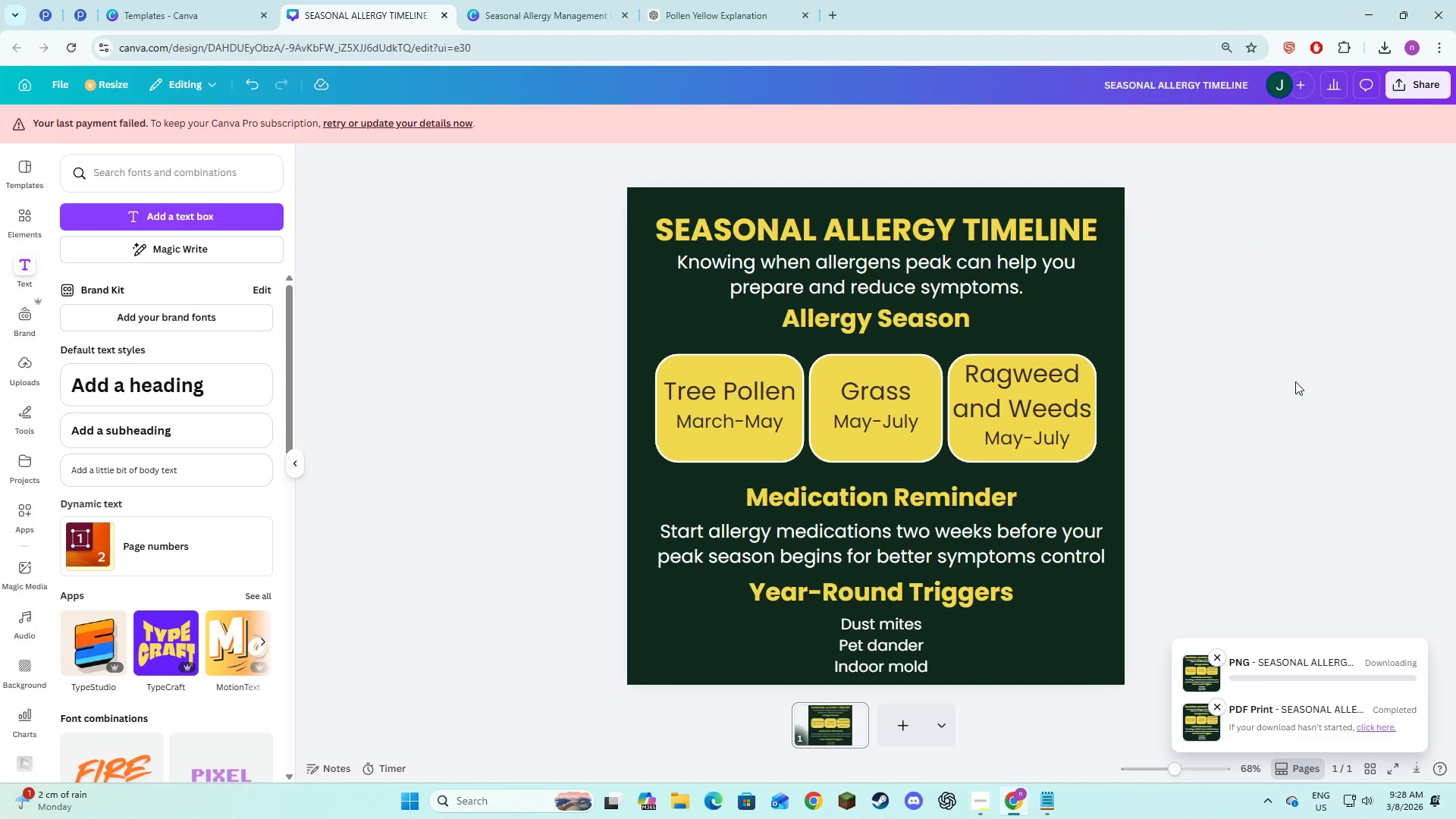 
key(Alt+AltLeft)
 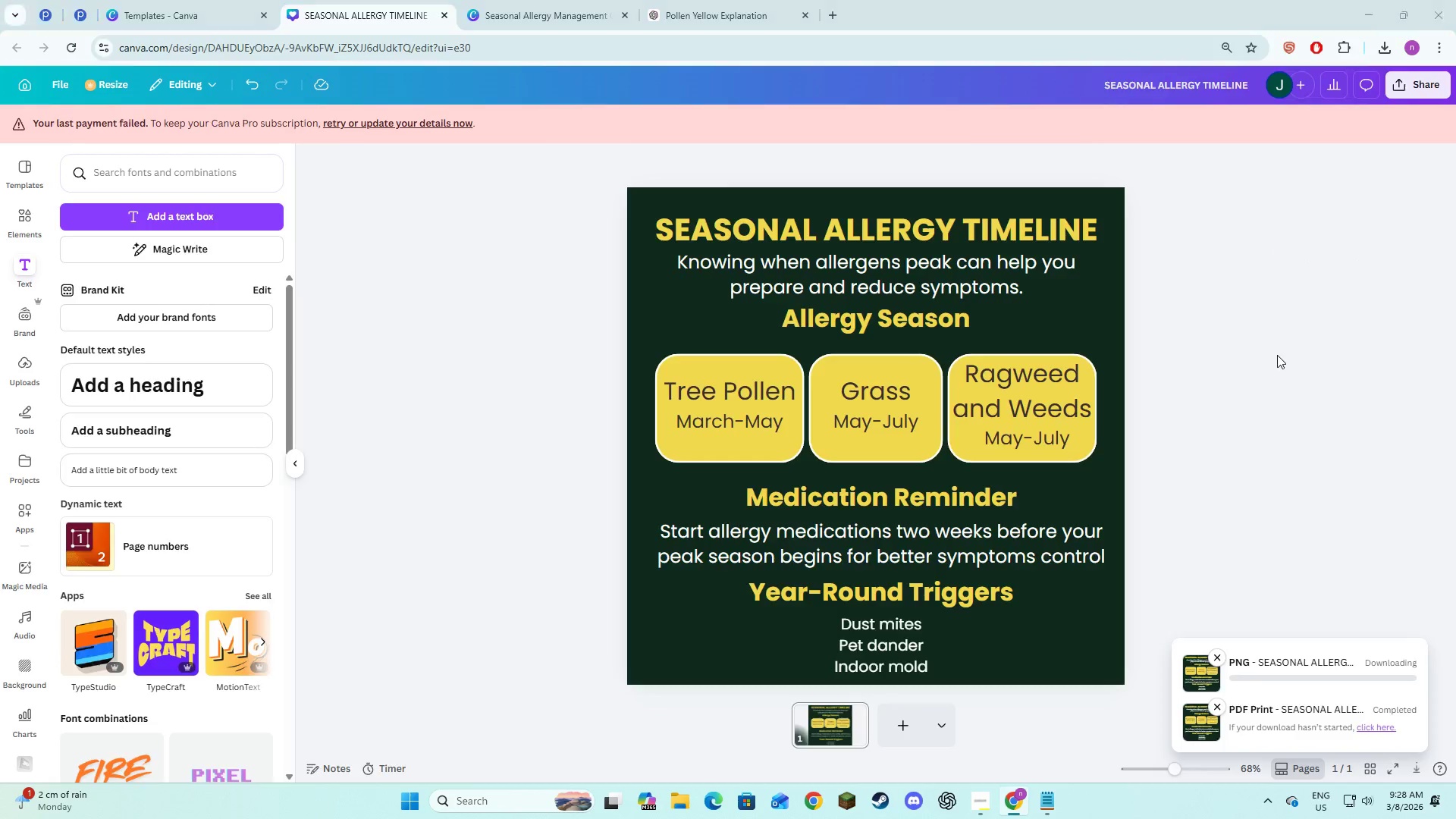 
key(Alt+Tab)